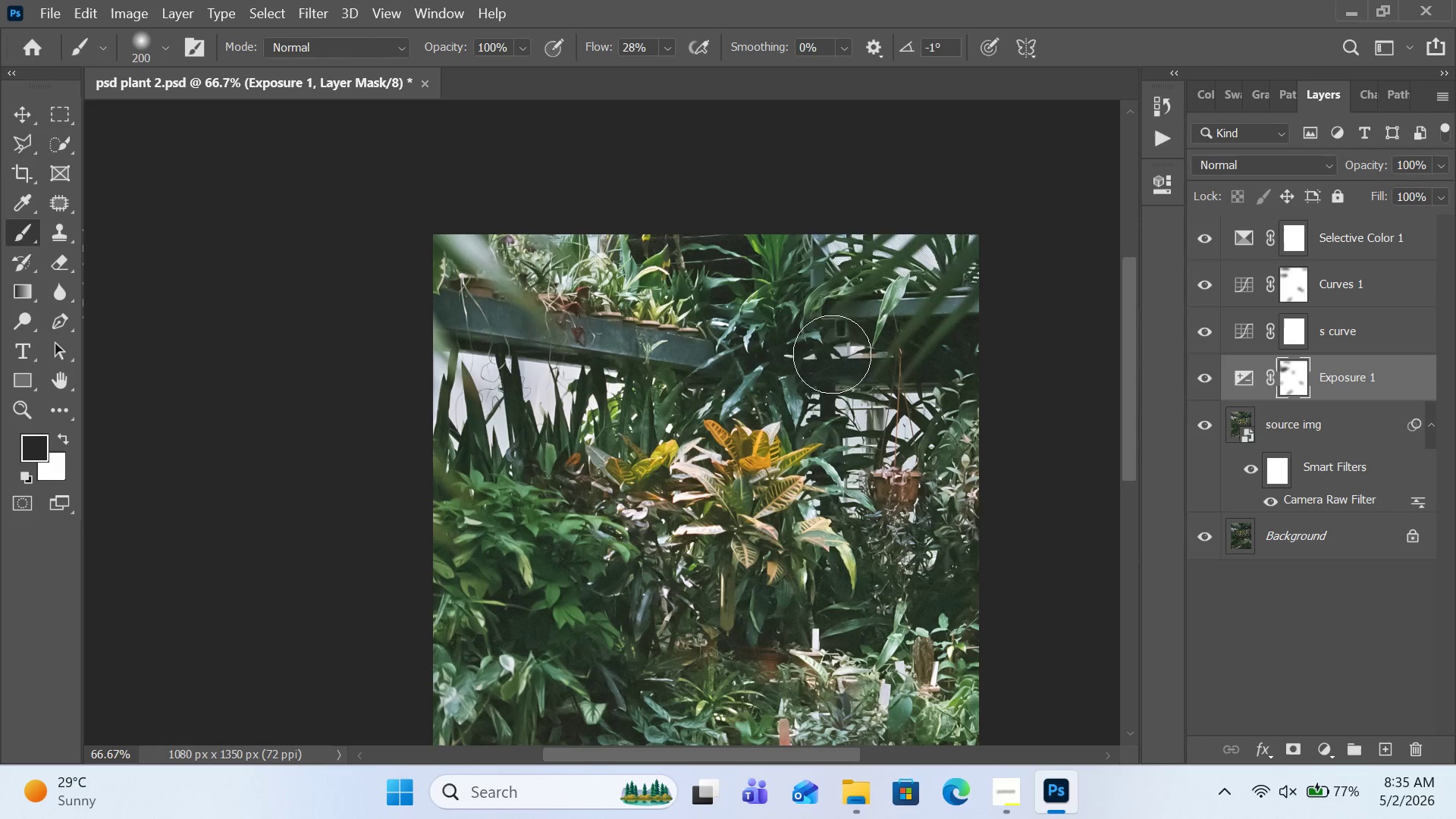 
left_click_drag(start_coordinate=[894, 263], to_coordinate=[968, 259])
 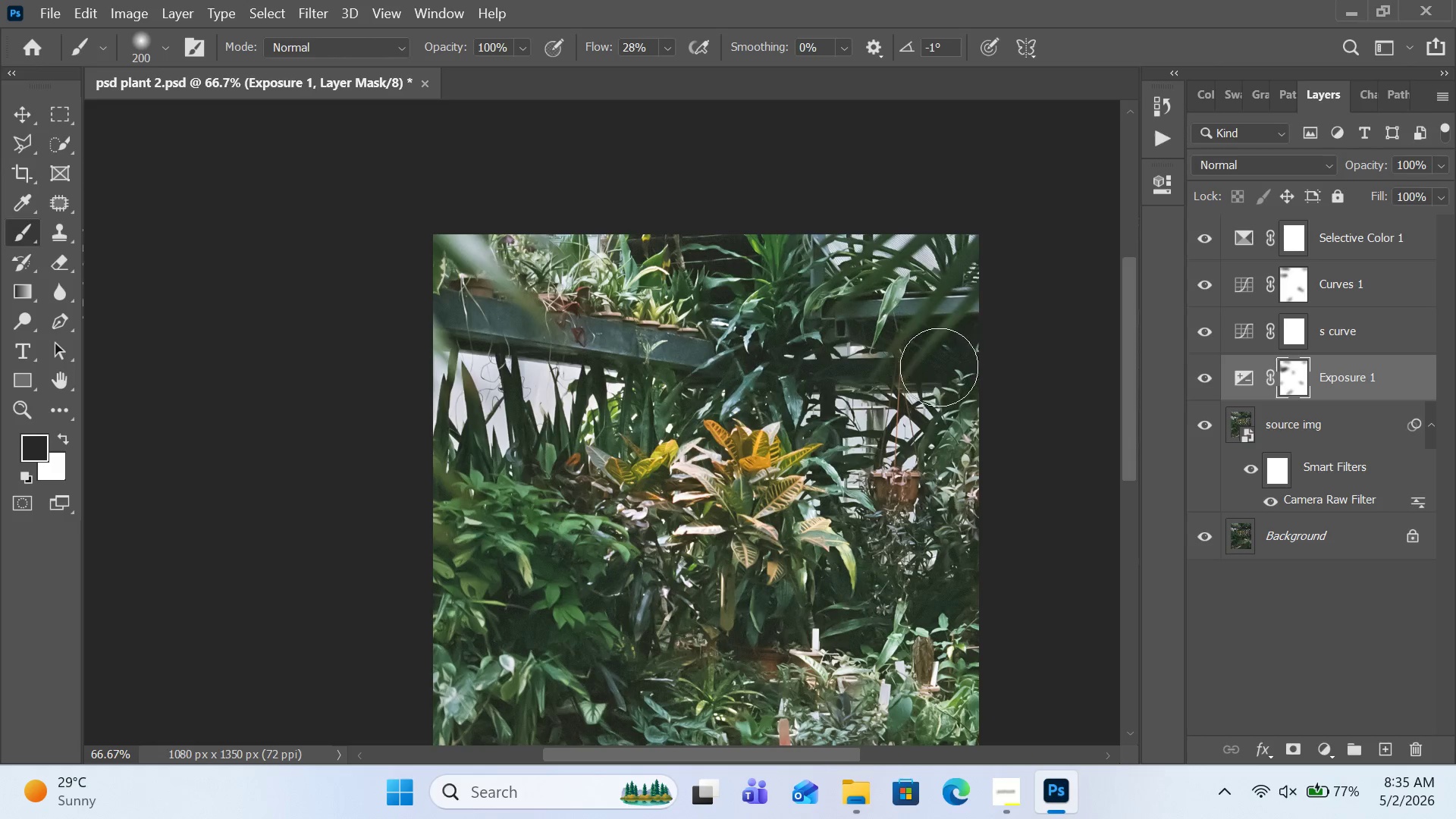 
scroll: coordinate [939, 387], scroll_direction: down, amount: 5.0
 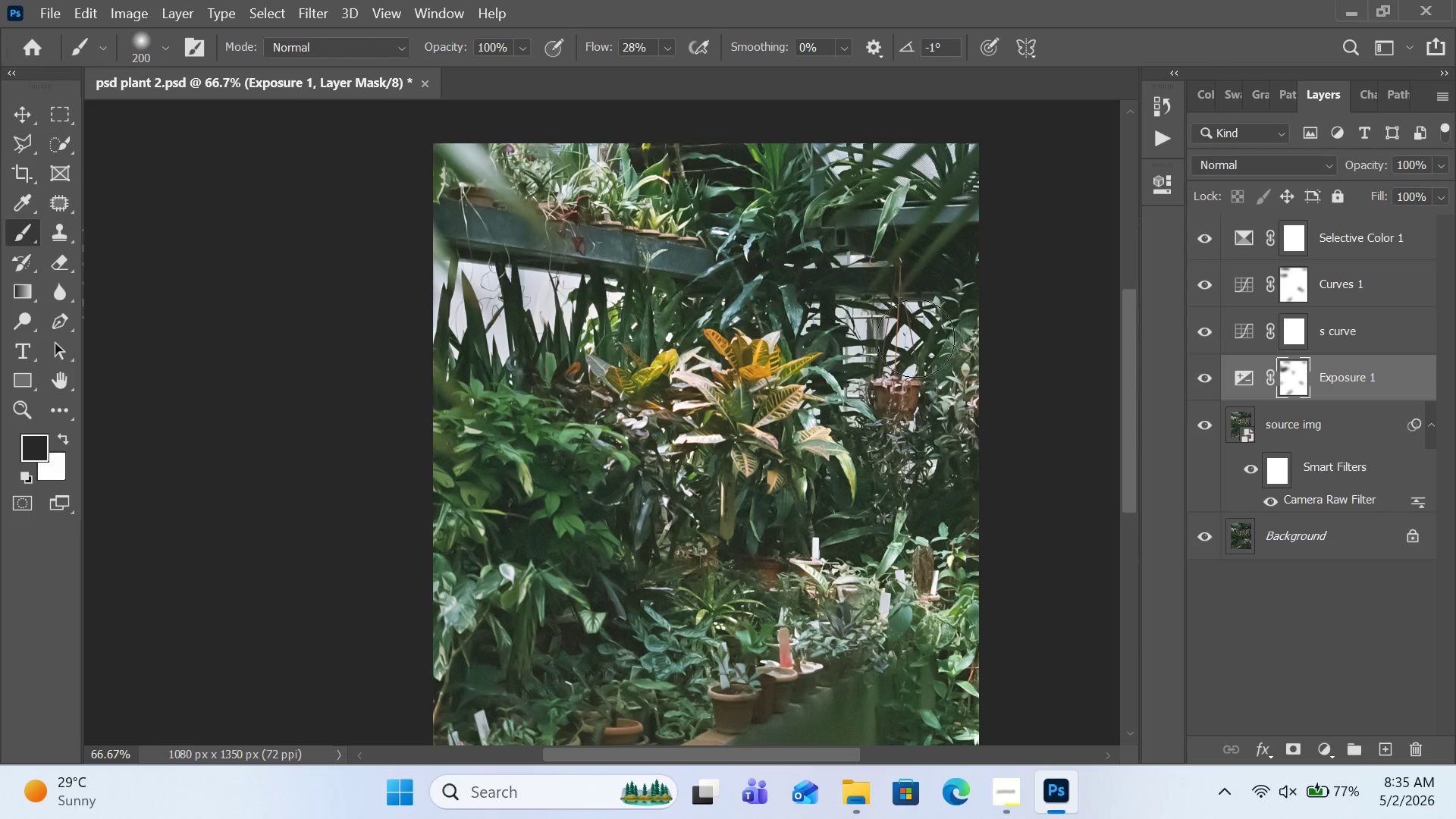 
left_click([914, 334])
 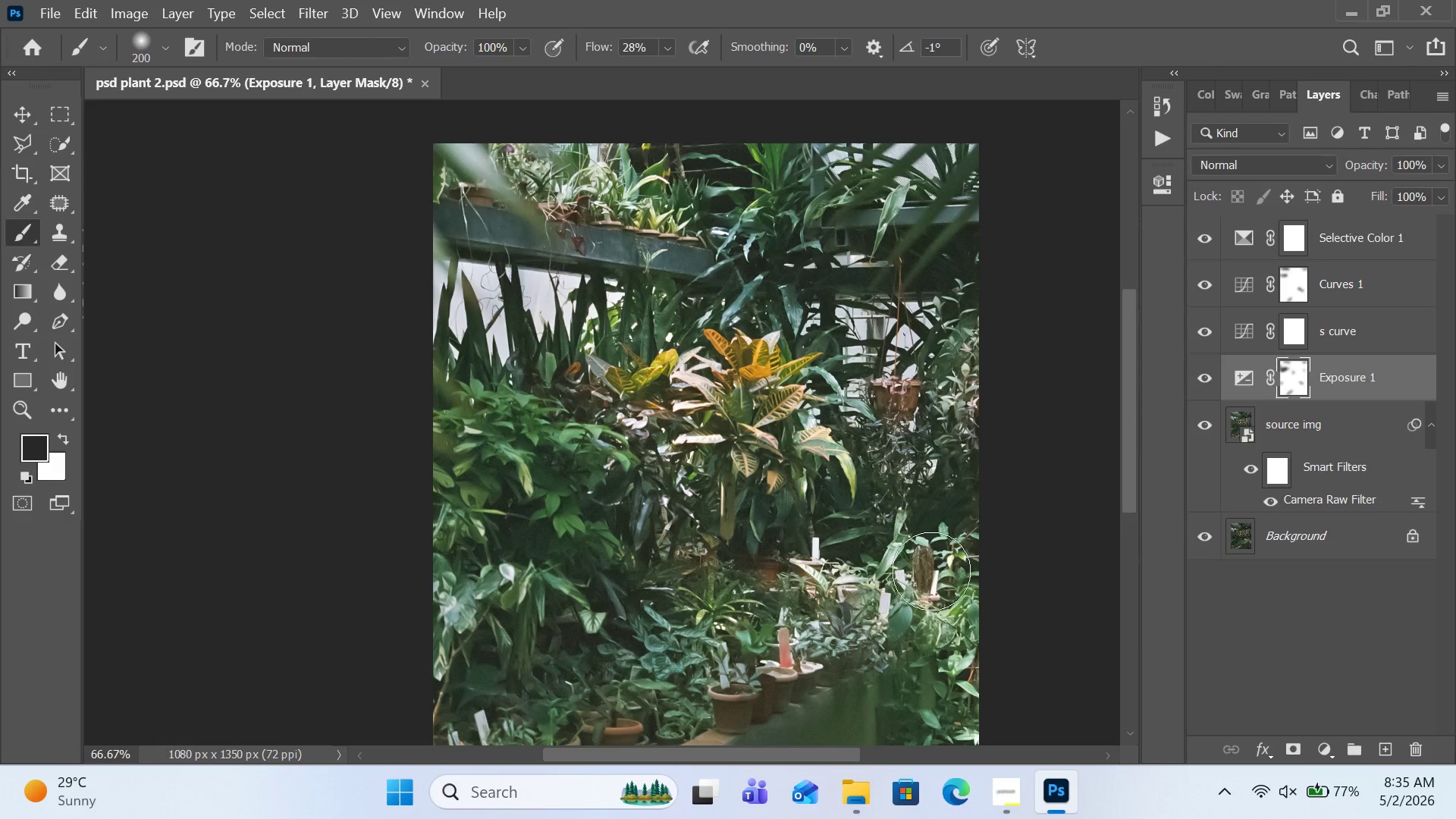 
left_click_drag(start_coordinate=[928, 584], to_coordinate=[928, 588])
 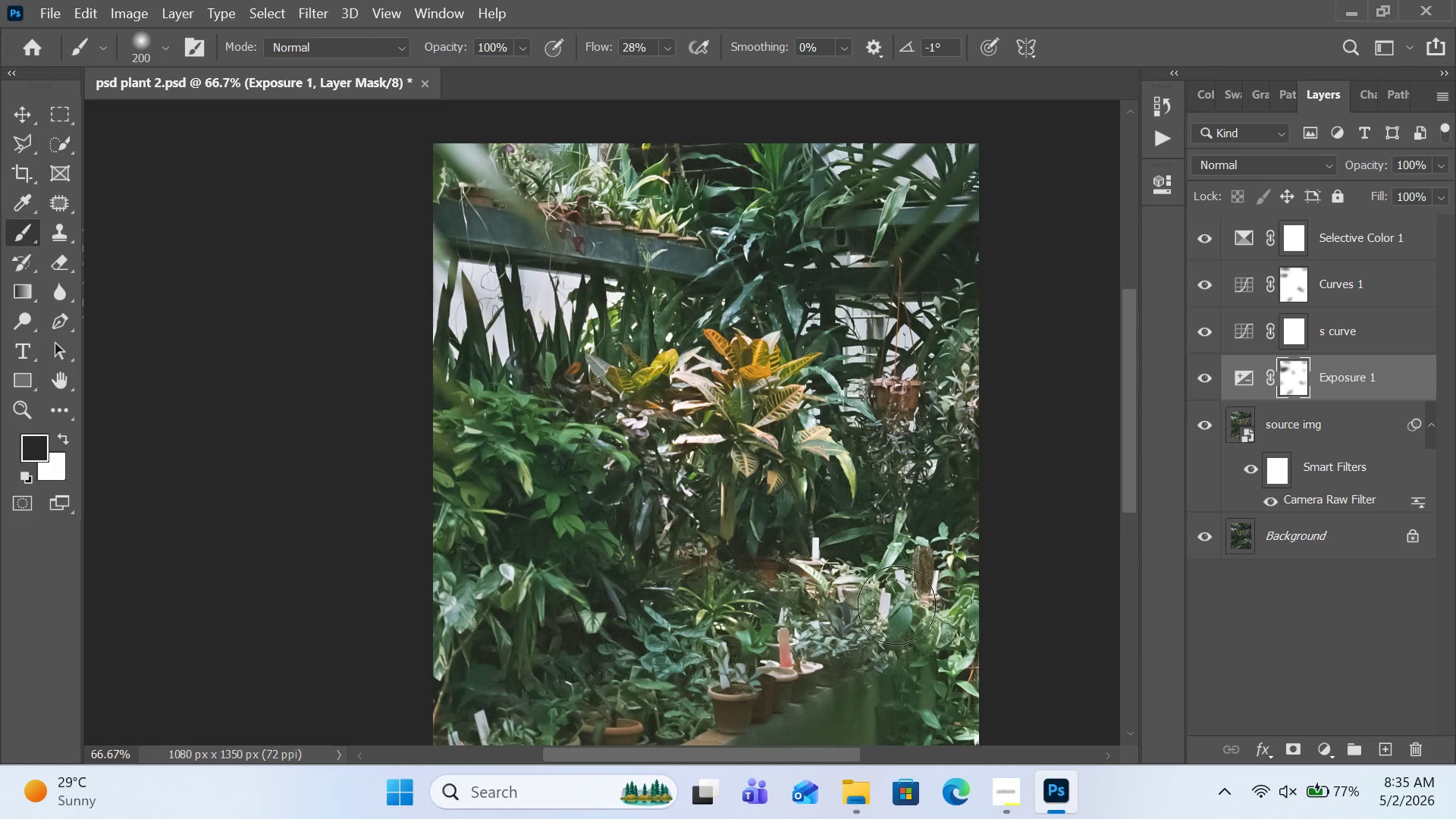 
left_click([892, 610])
 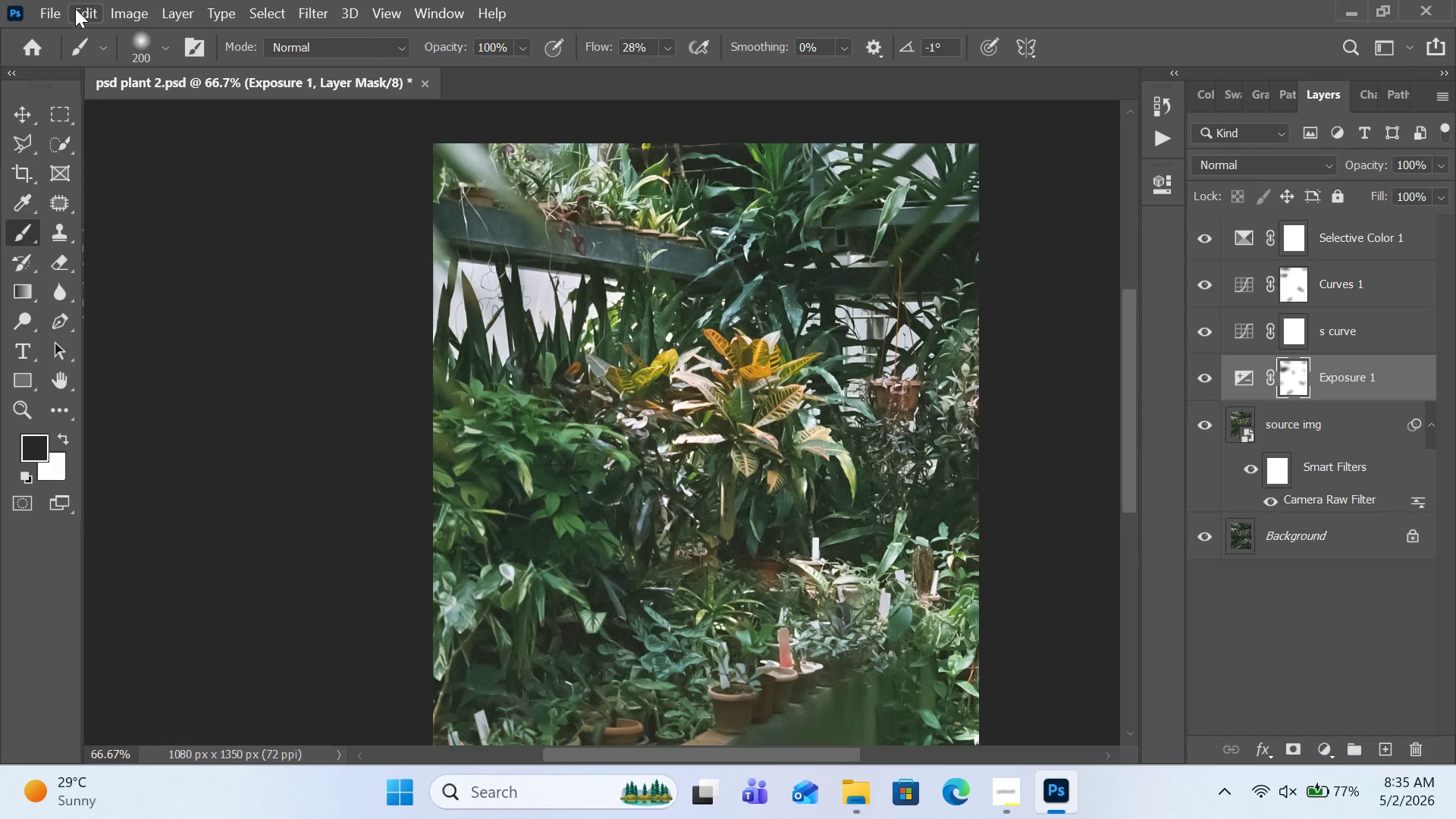 
left_click([62, 10])
 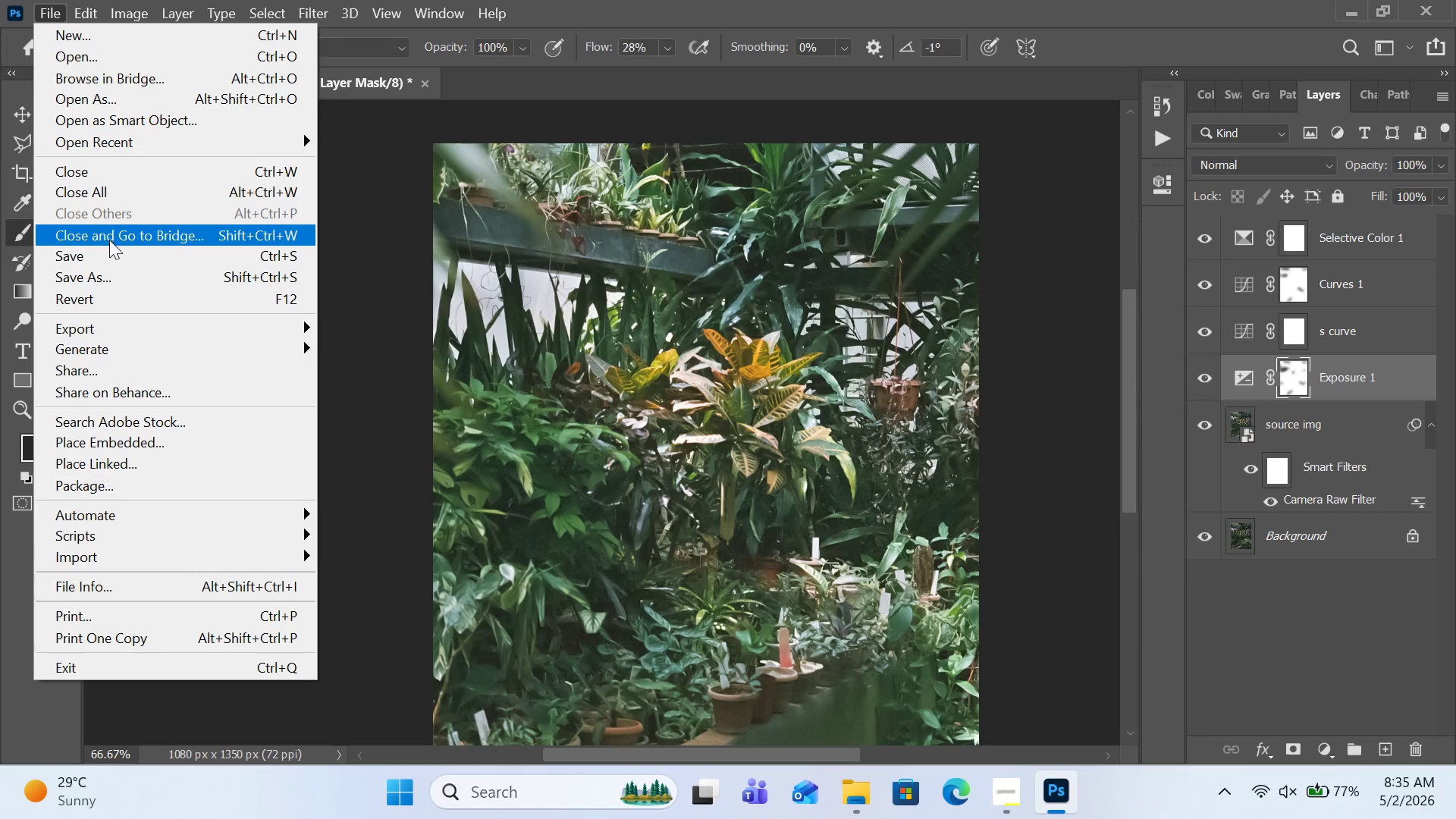 
left_click([122, 263])
 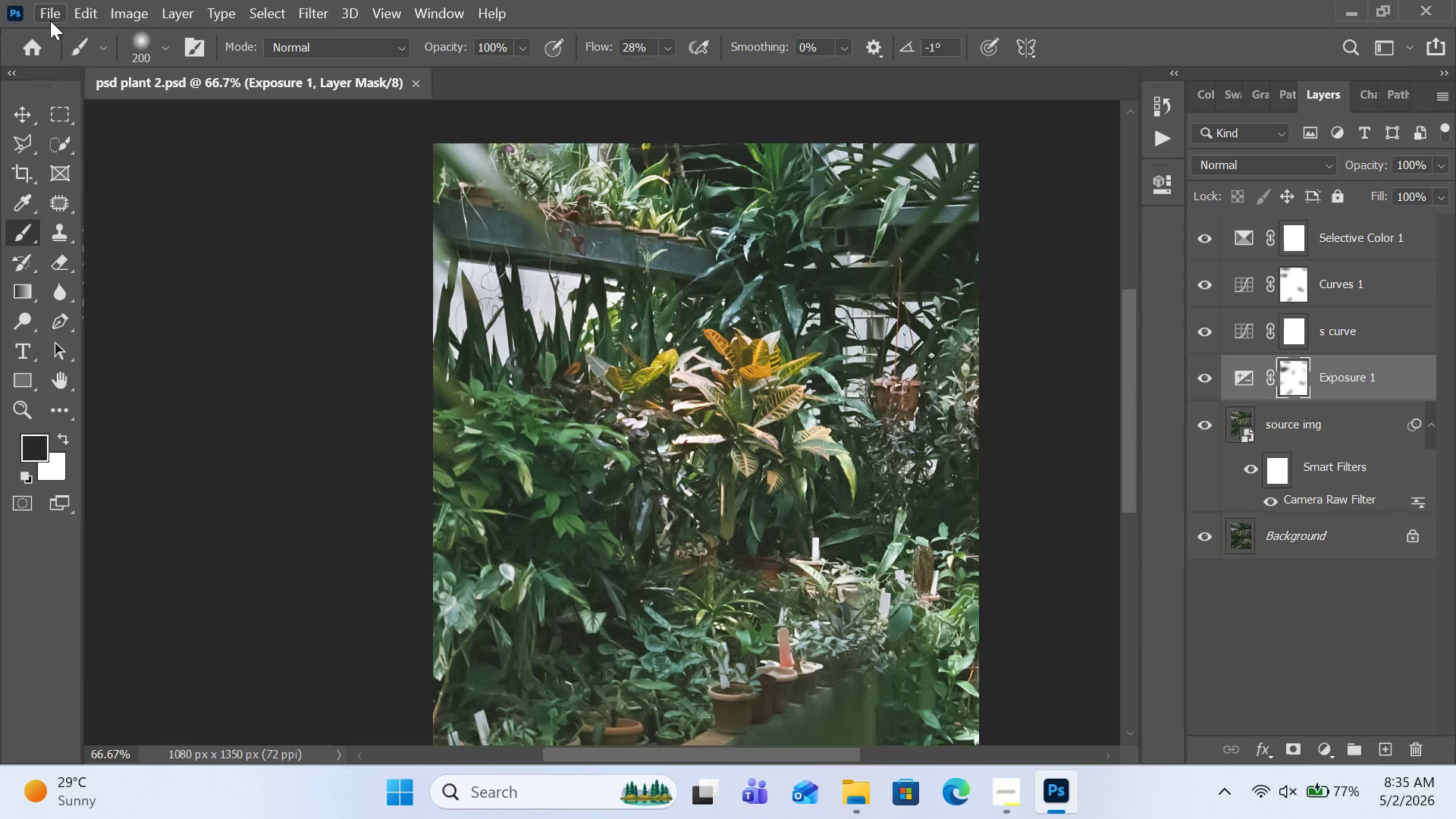 
left_click([50, 19])
 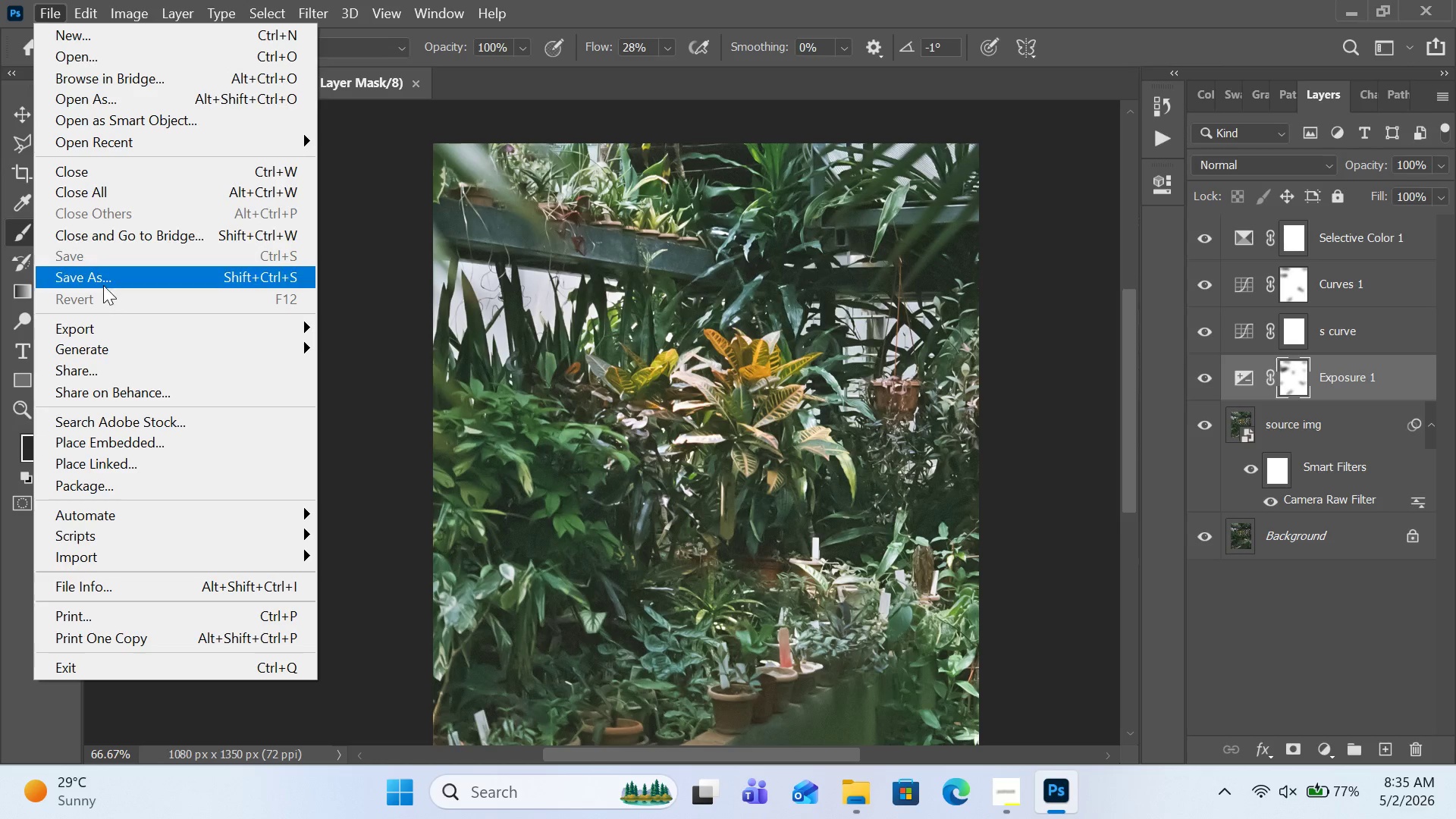 
left_click([103, 282])
 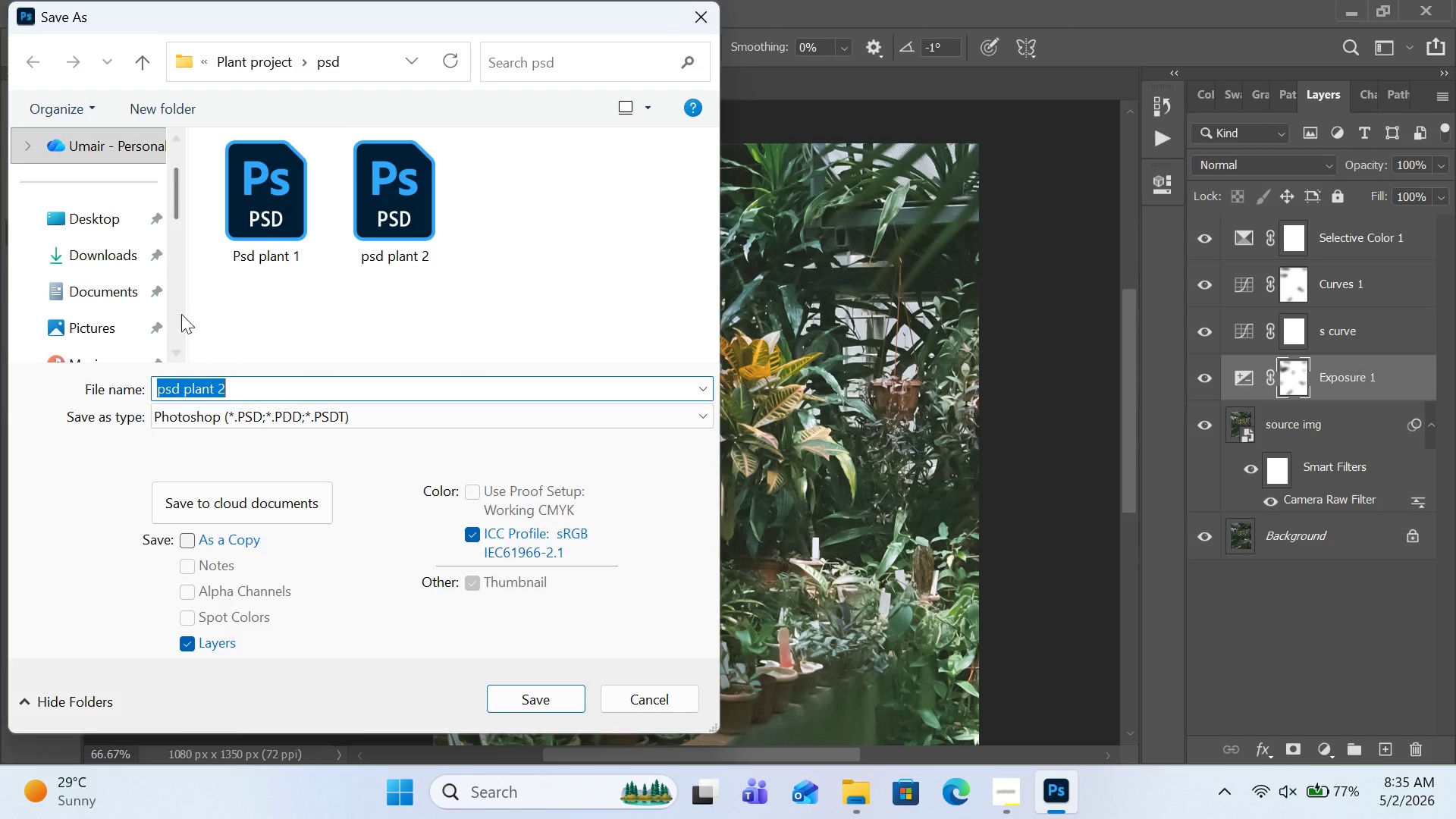 
left_click([140, 64])
 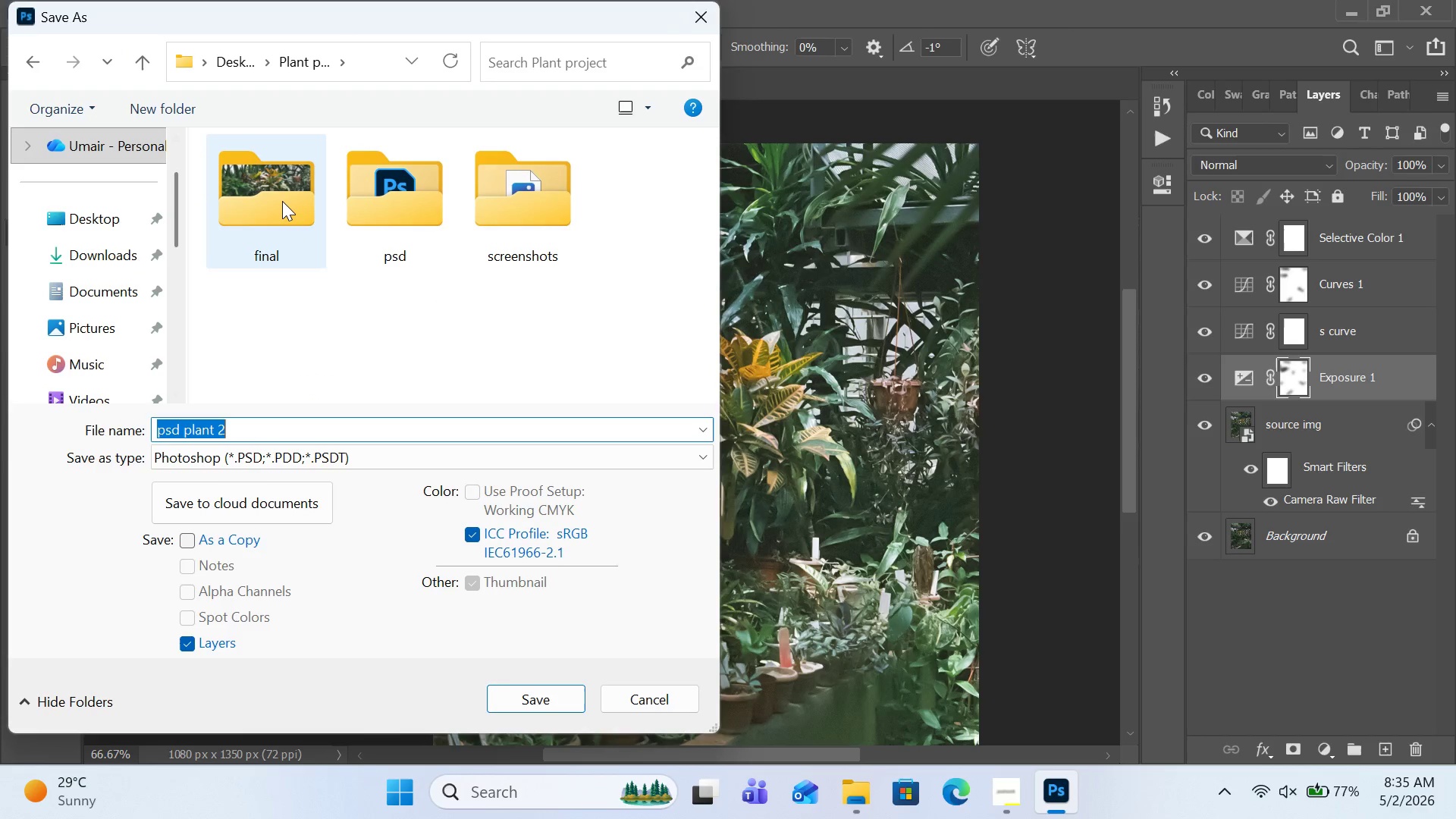 
double_click([282, 201])
 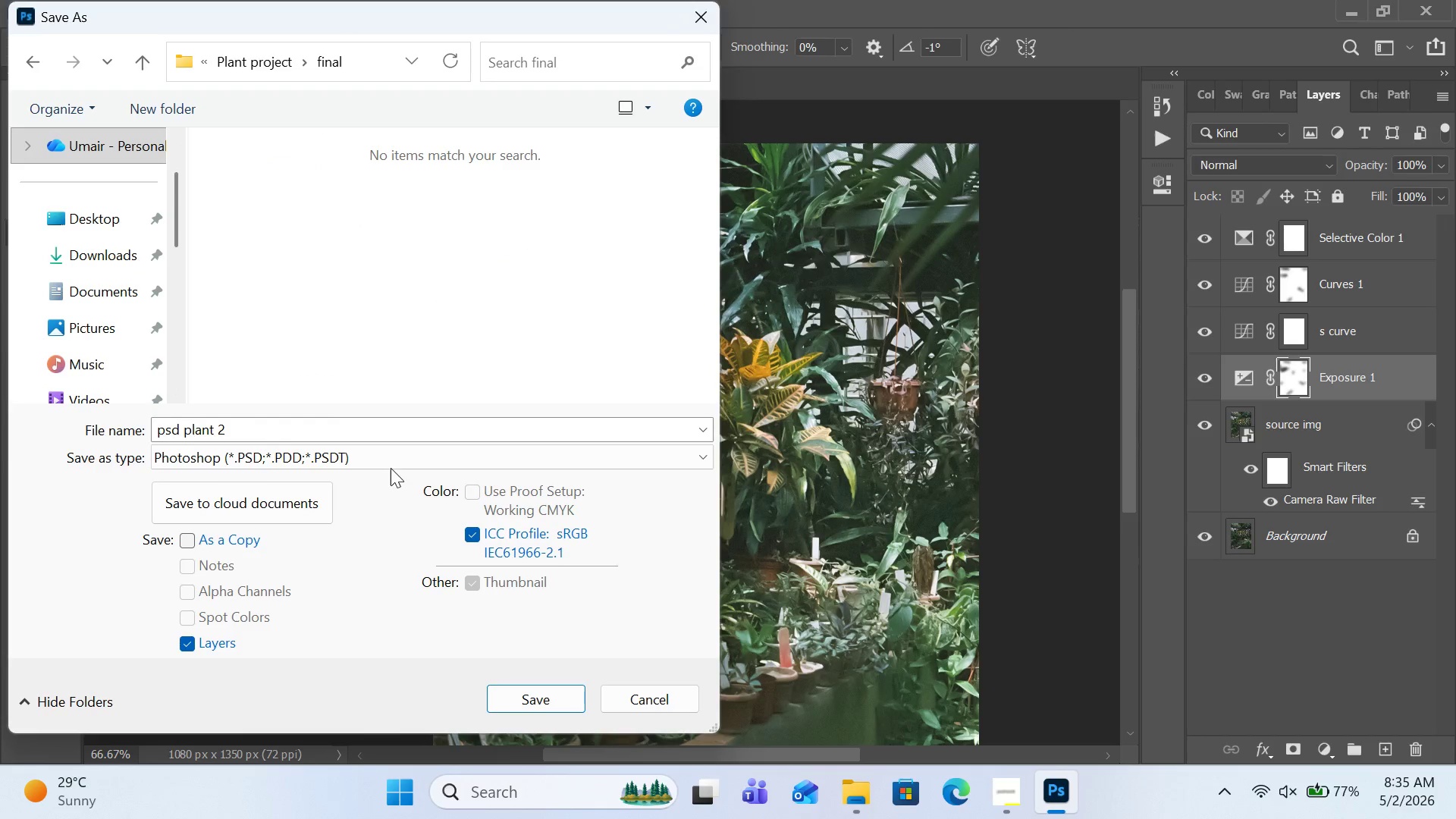 
left_click([385, 458])
 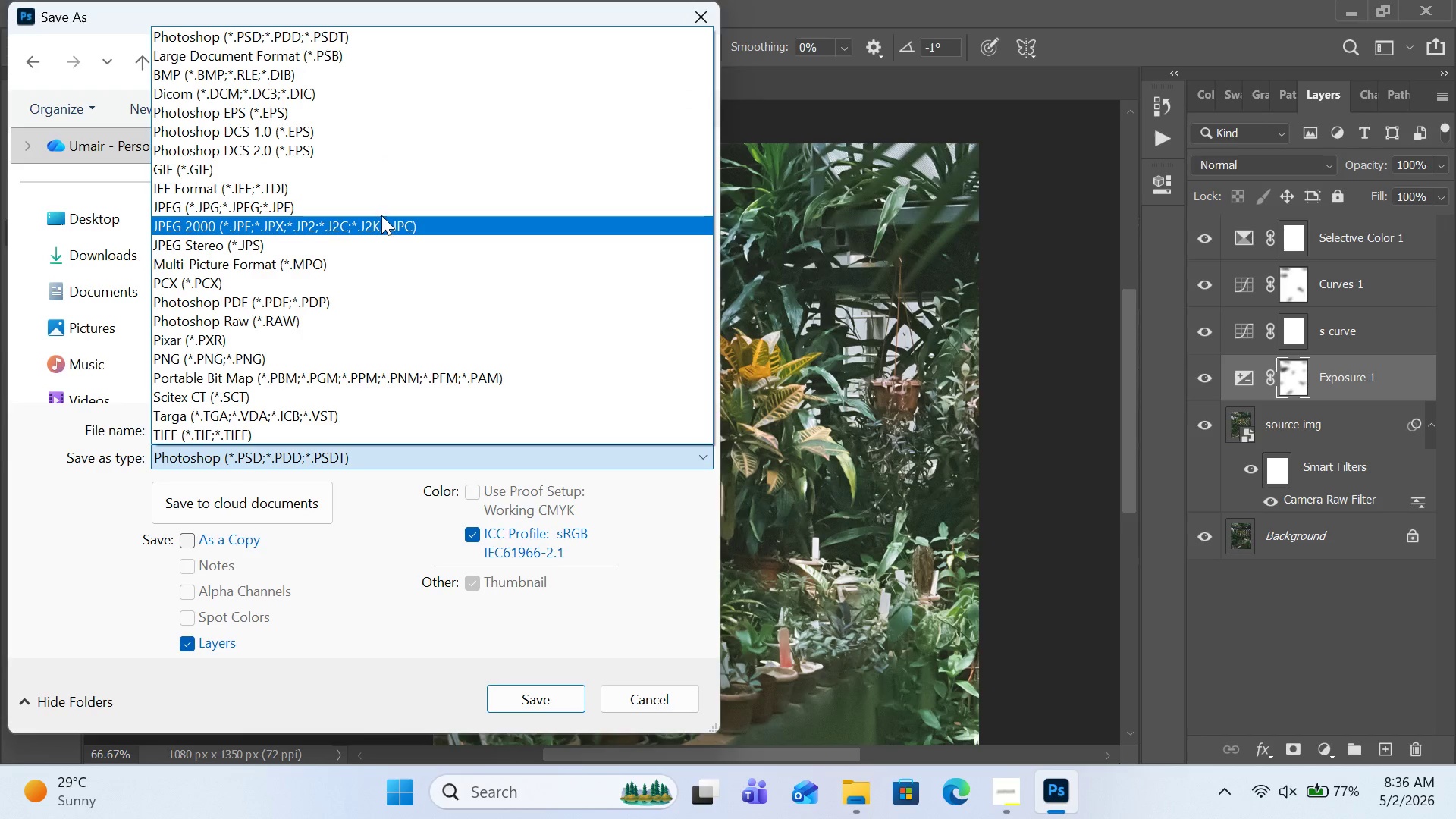 
left_click([381, 210])
 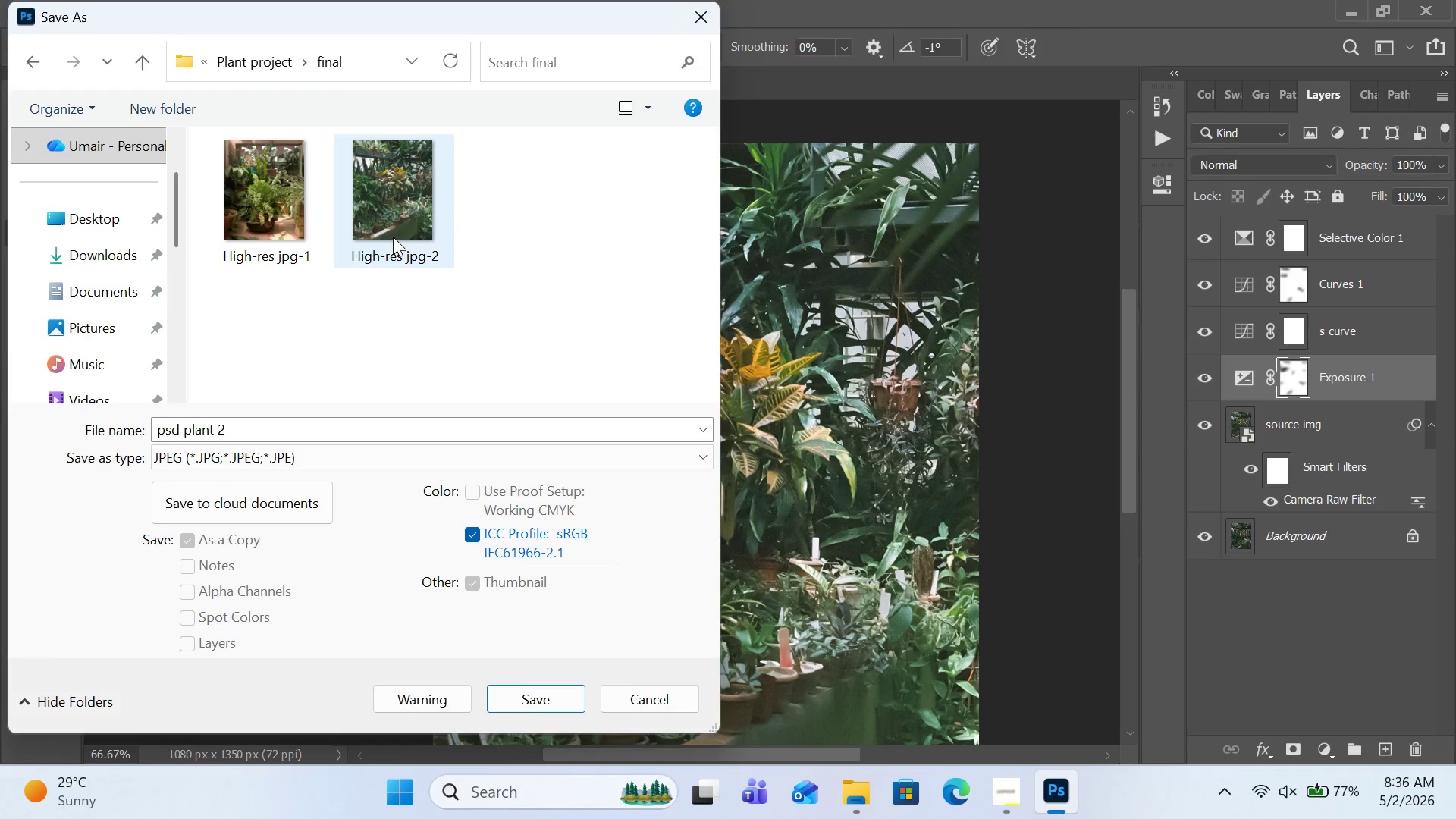 
left_click([393, 237])
 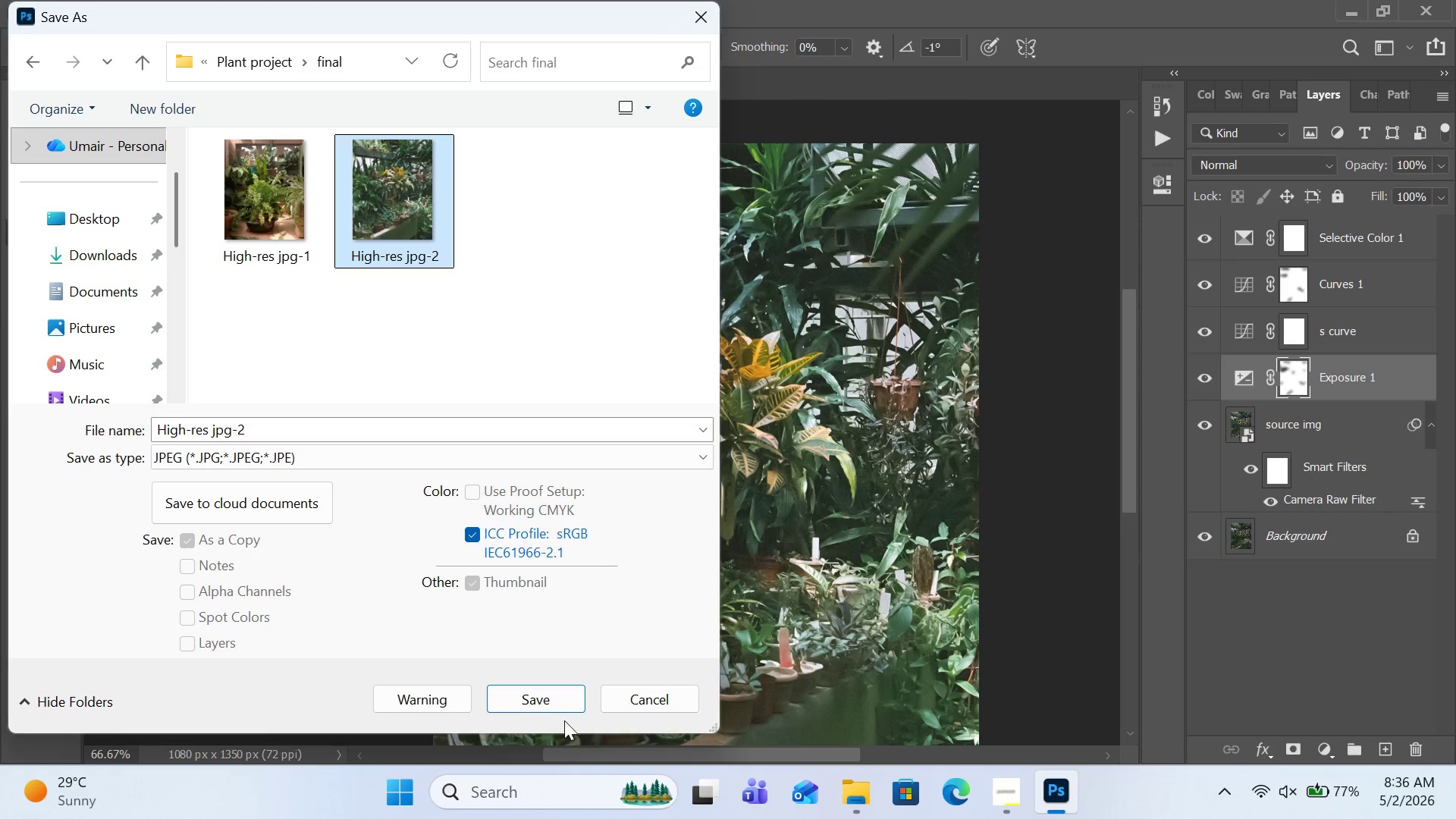 
left_click([564, 708])
 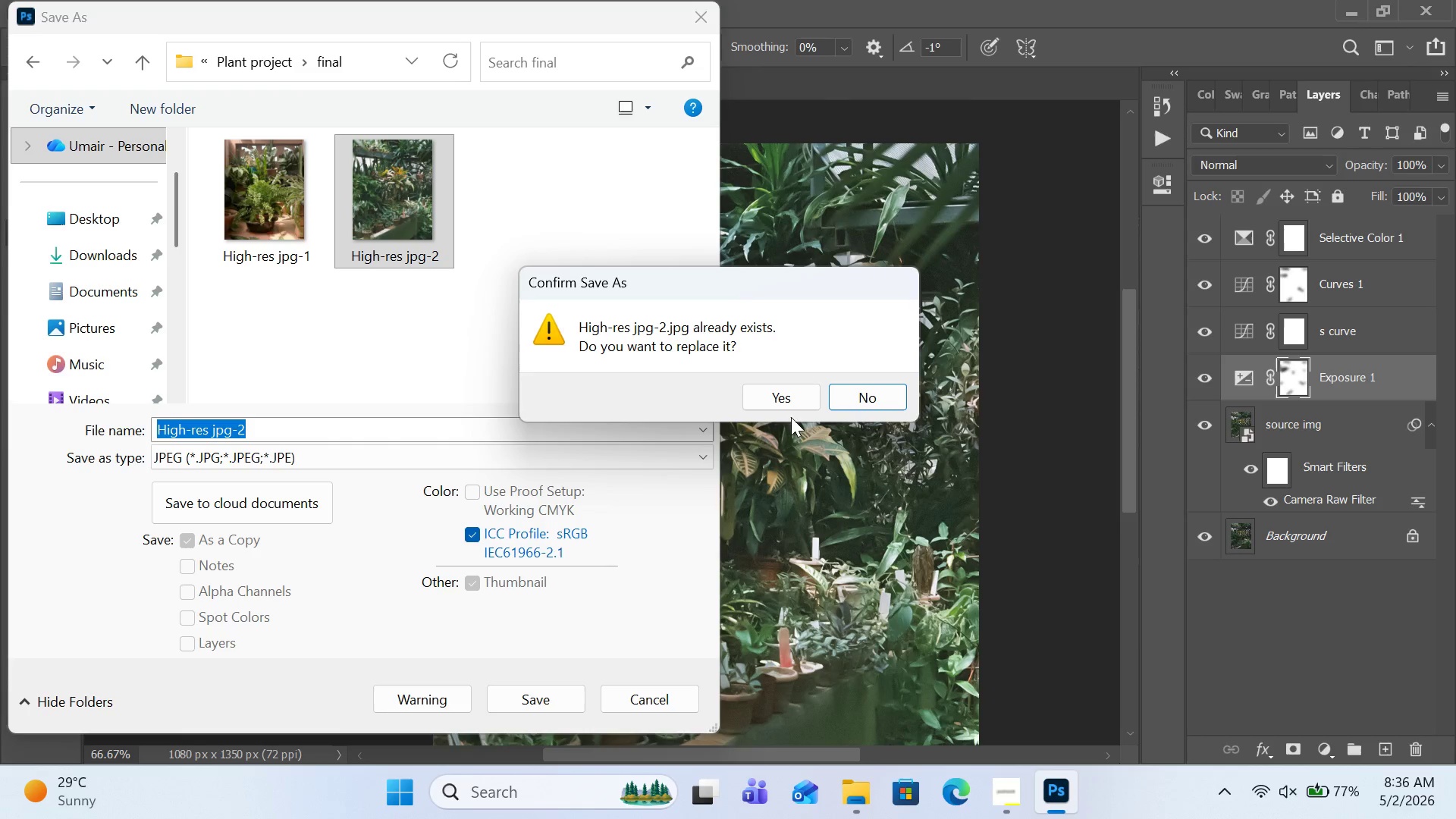 
left_click([791, 406])
 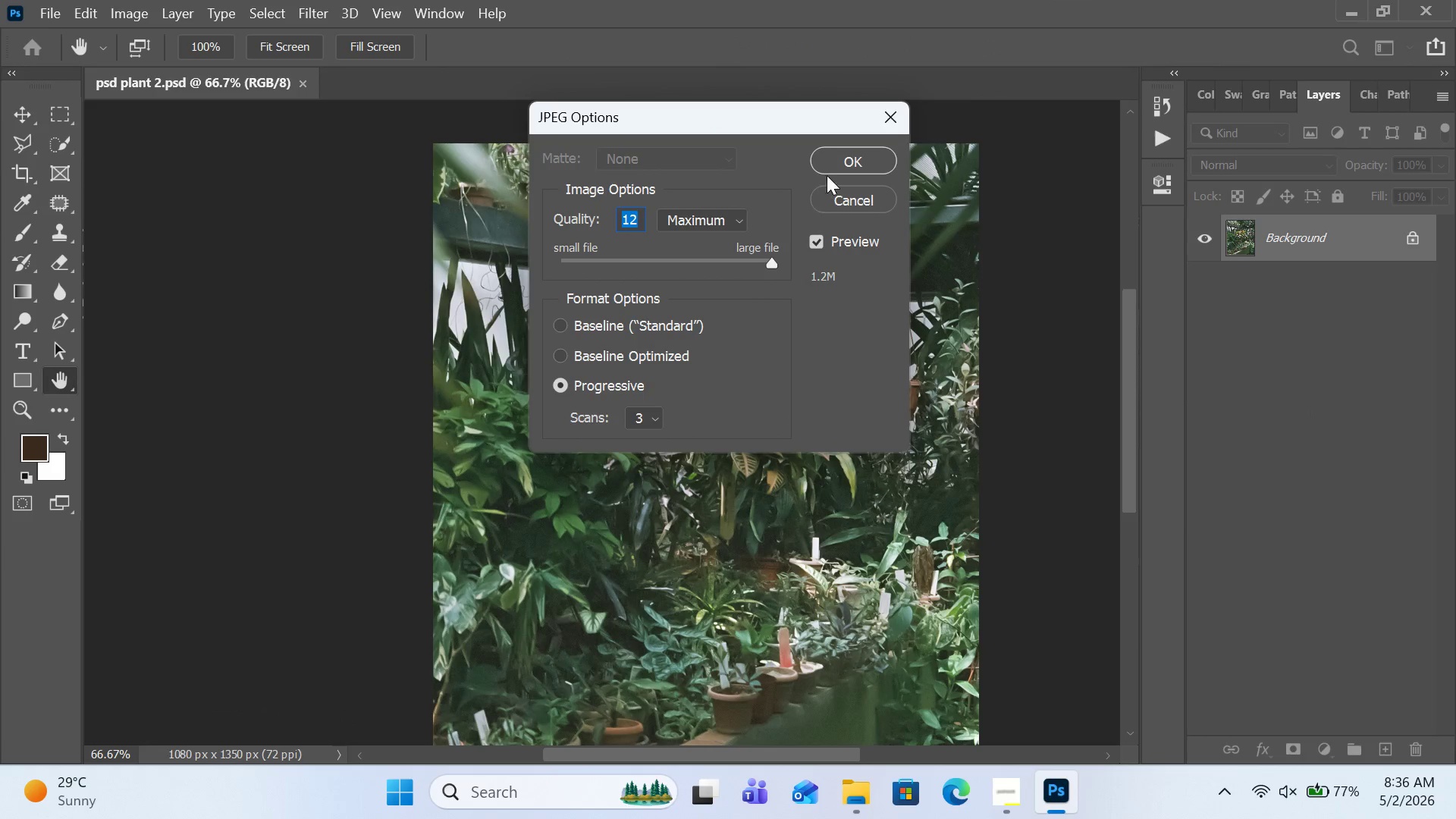 
left_click([834, 166])
 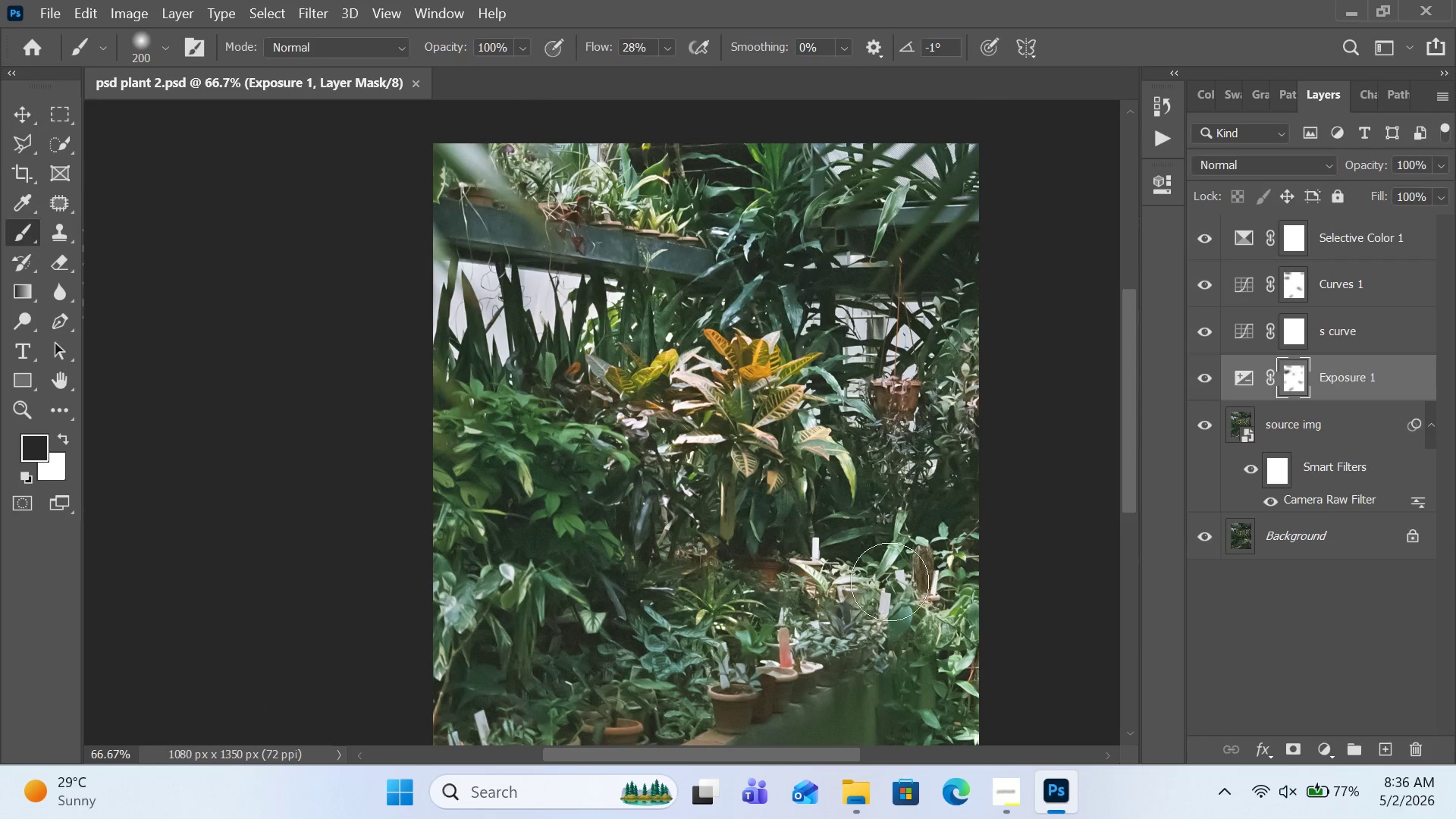 
left_click([1004, 784])